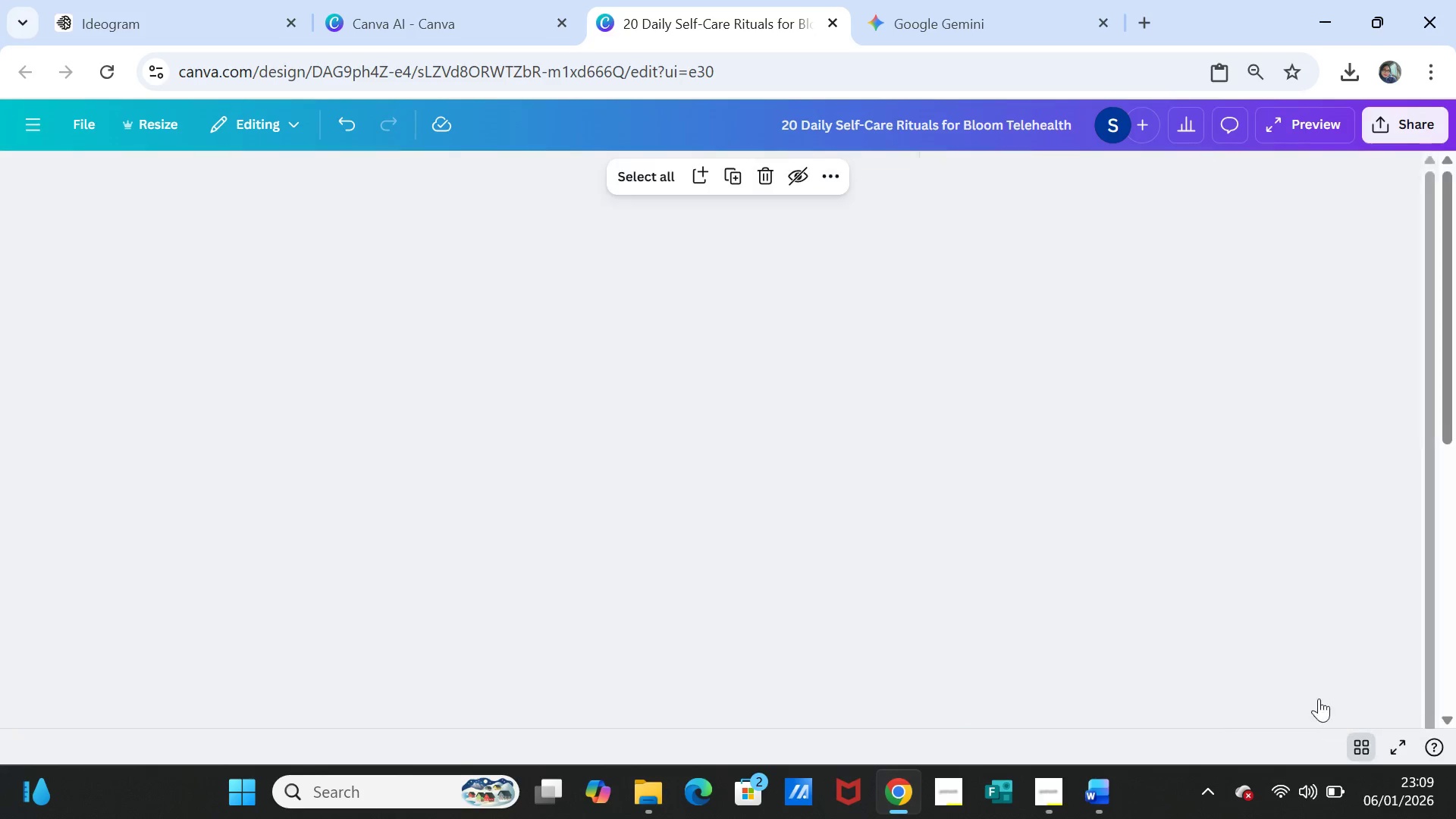 
mouse_move([1277, 626])
 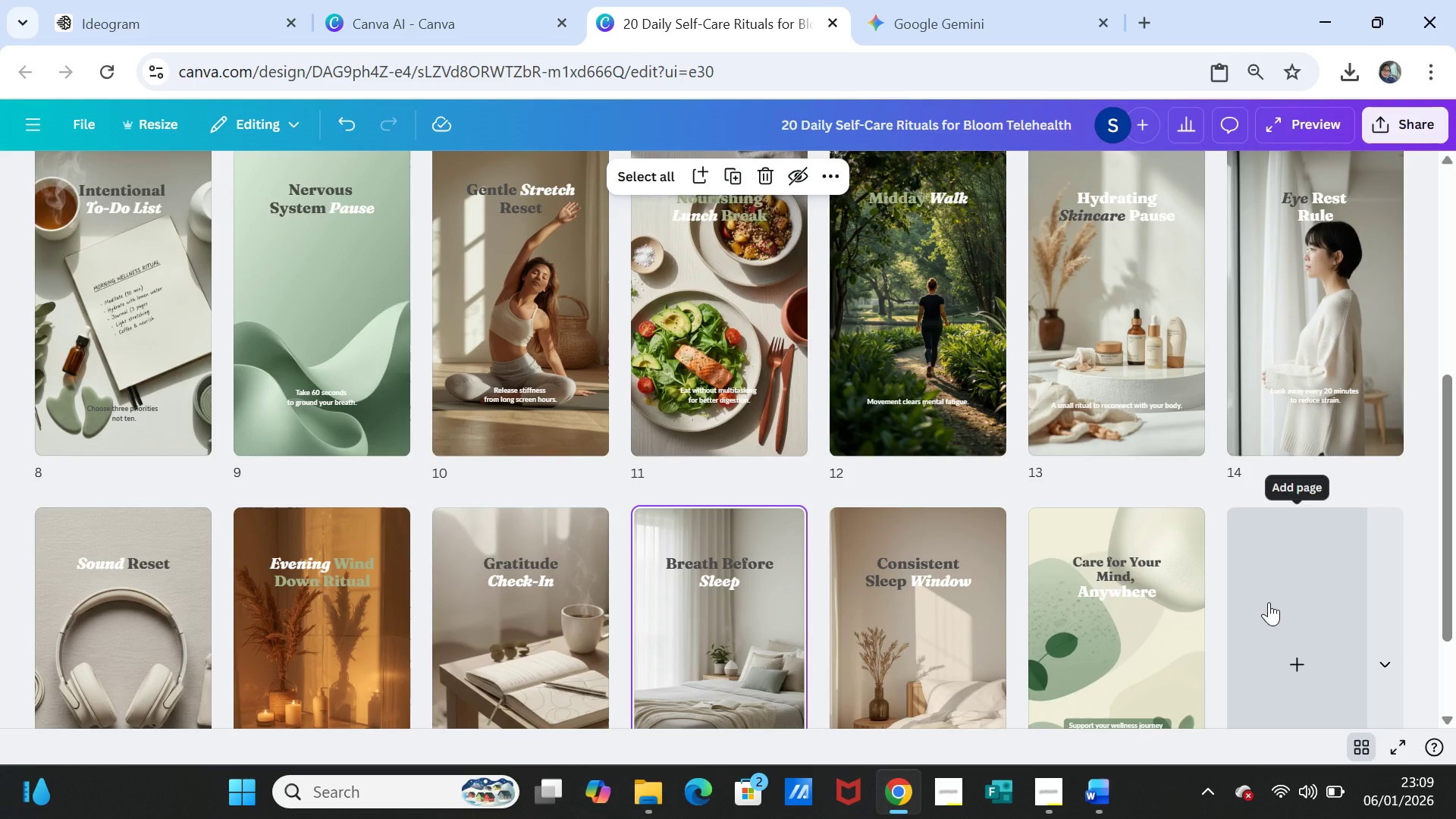 
scroll: coordinate [1269, 602], scroll_direction: up, amount: 4.0
 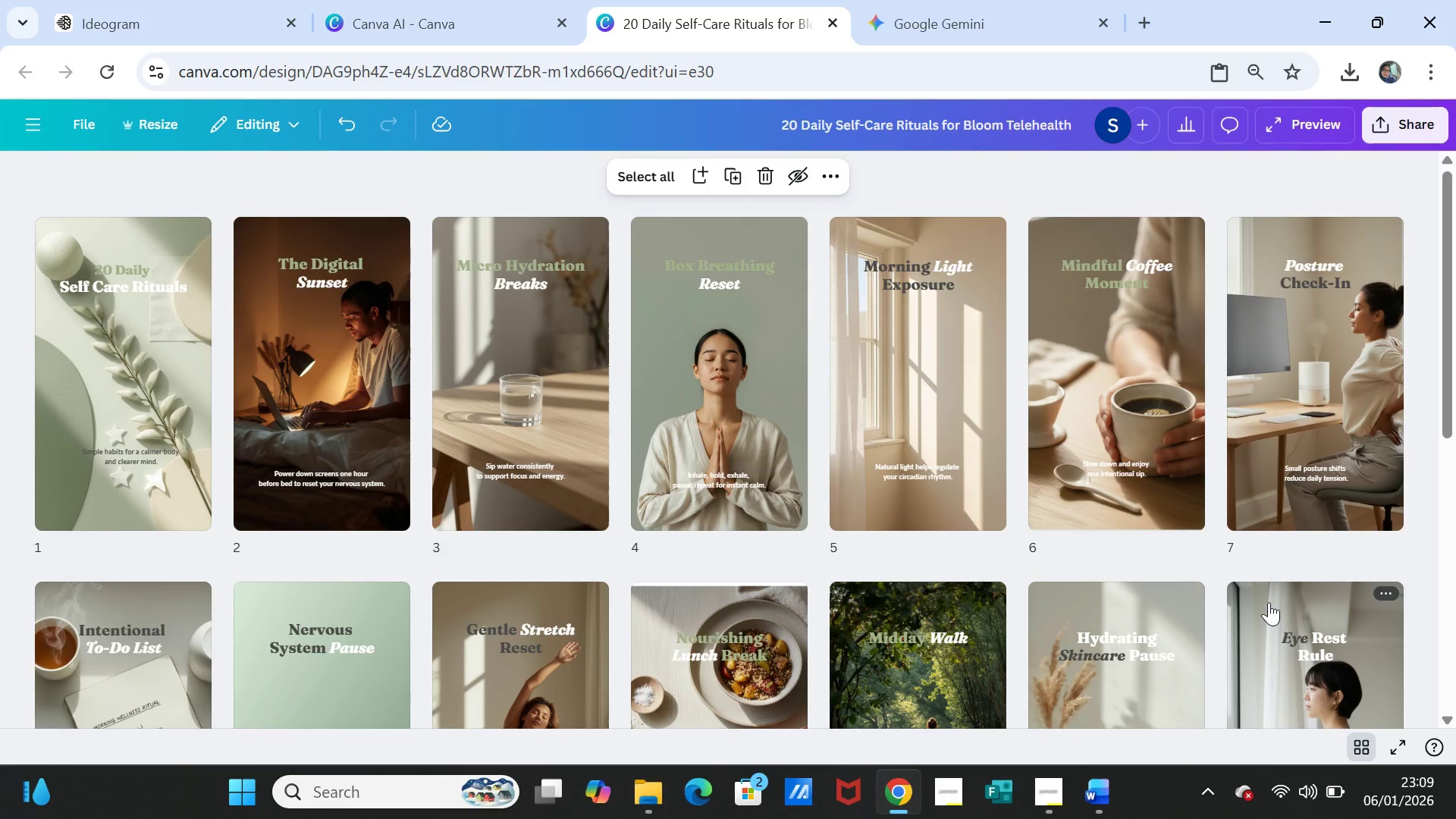 
wait(6.56)
 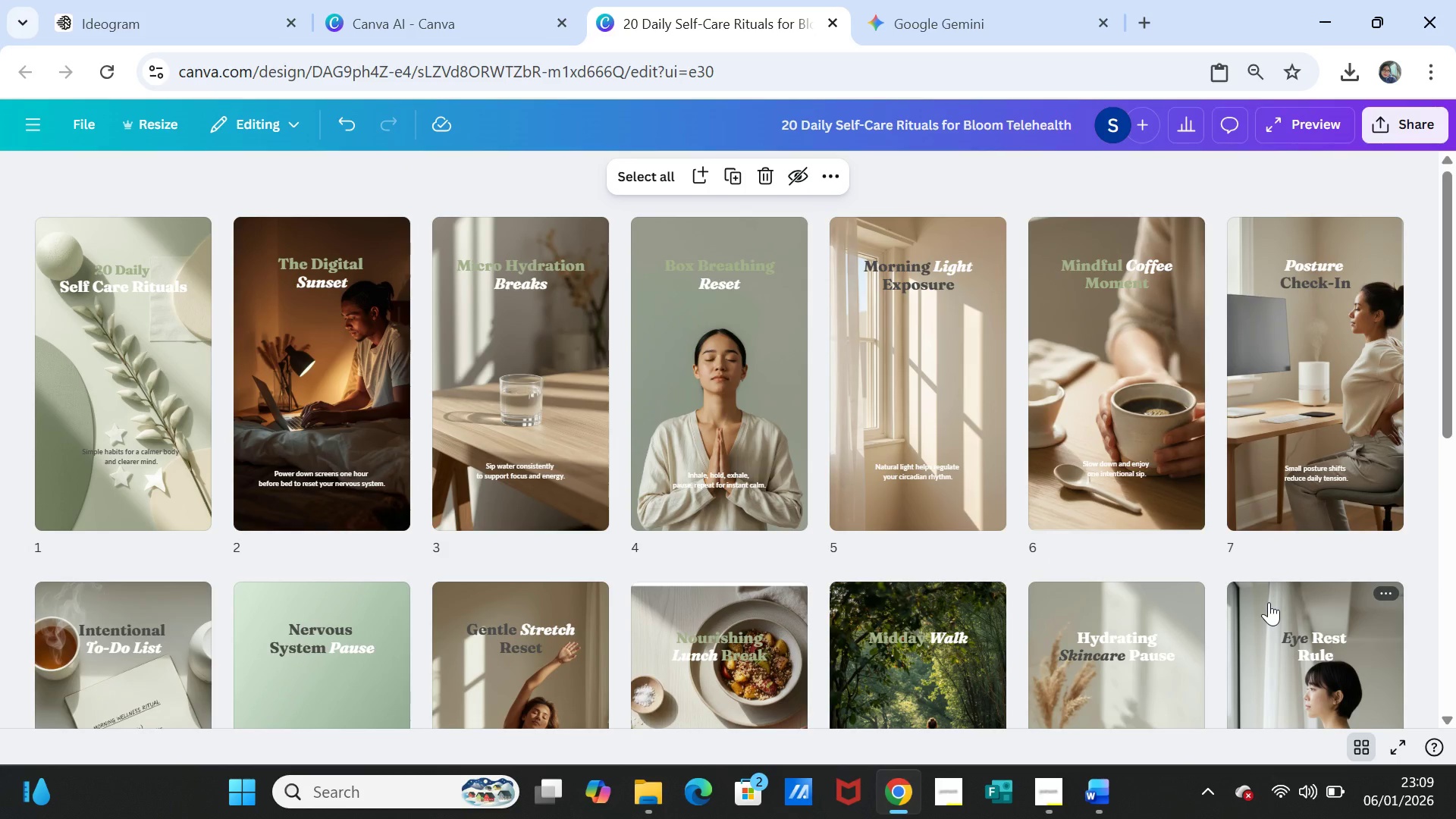 
scroll: coordinate [1269, 602], scroll_direction: down, amount: 7.0
 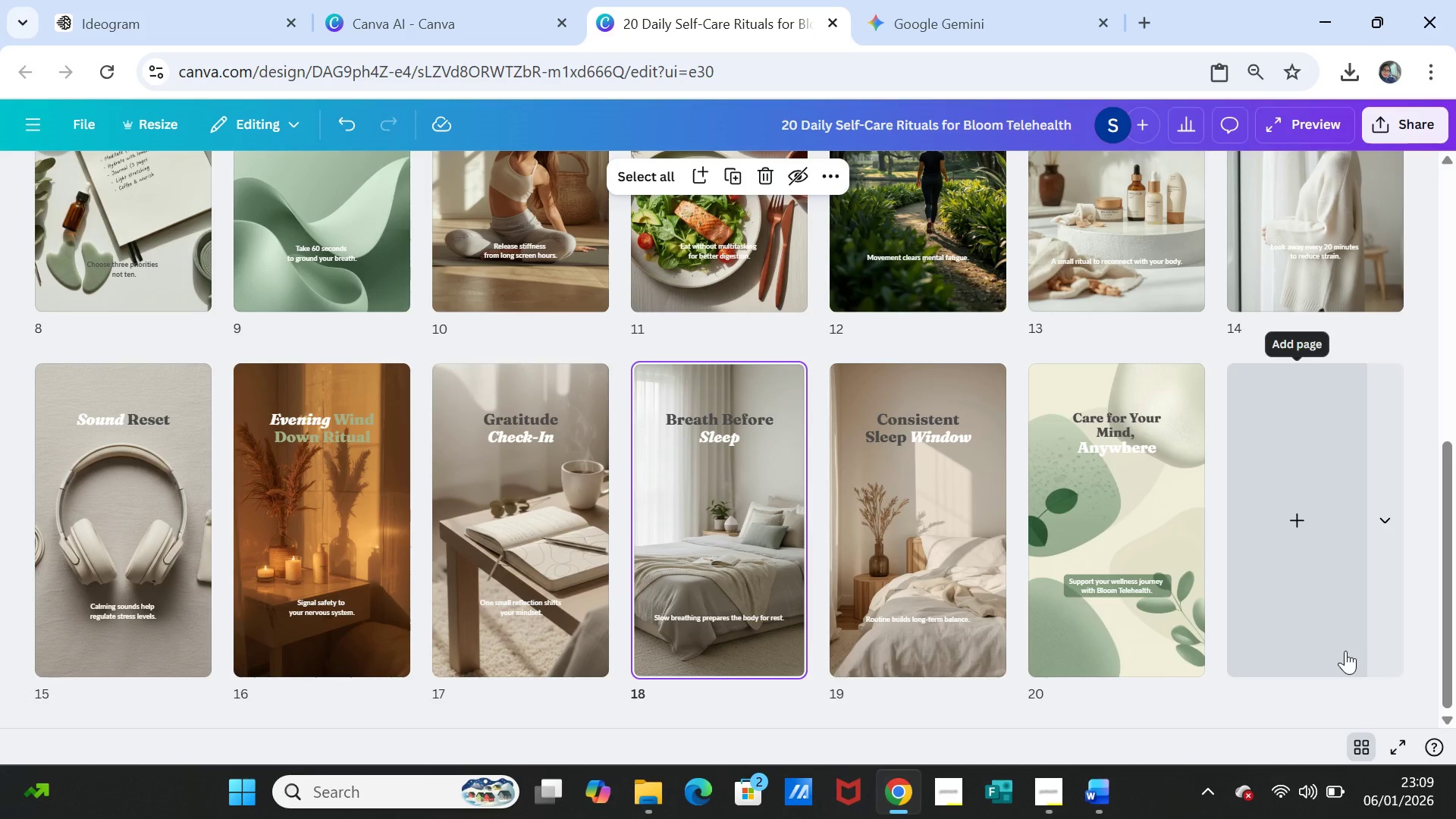 
left_click([1368, 745])
 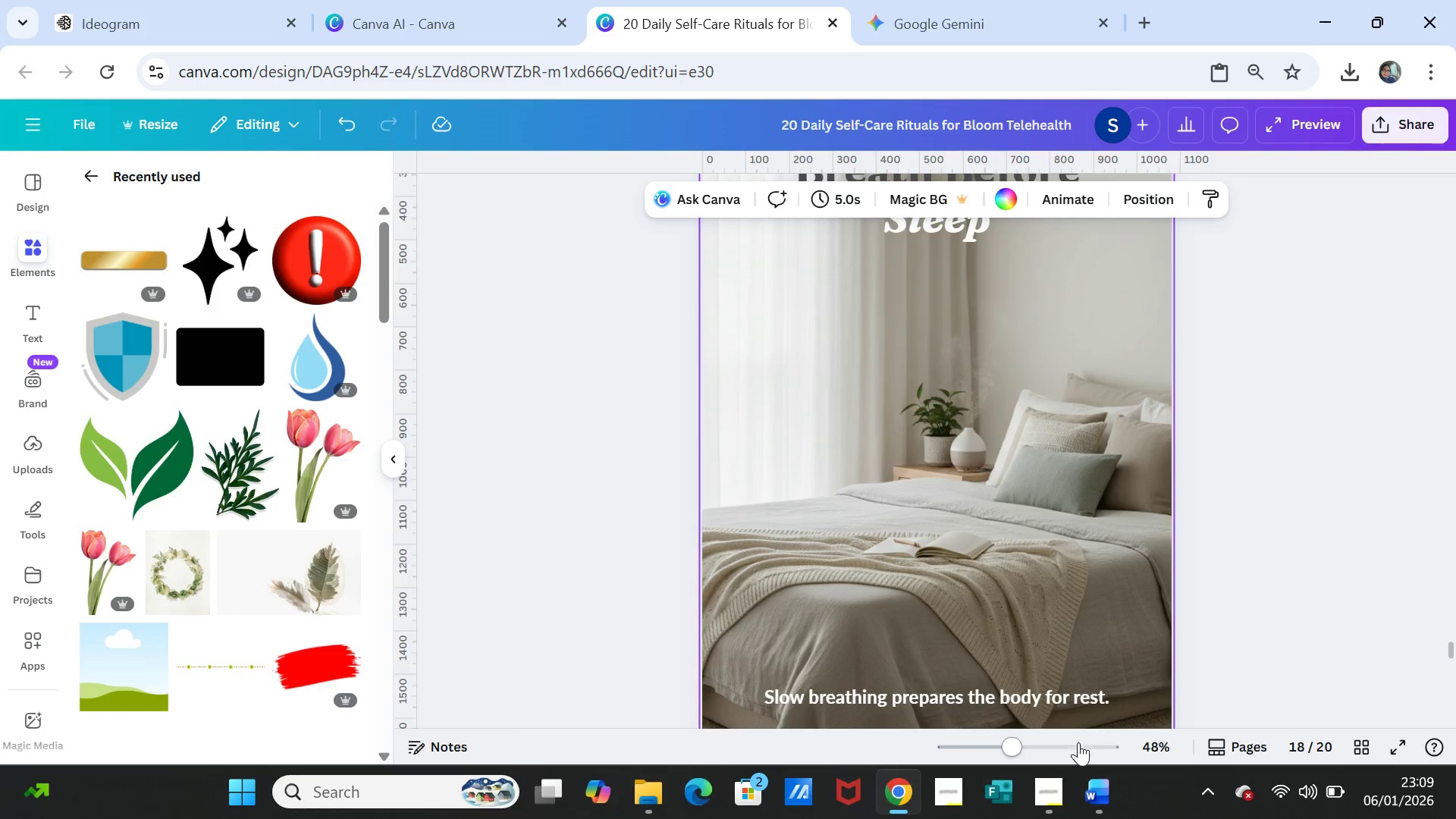 
left_click([1057, 787])